 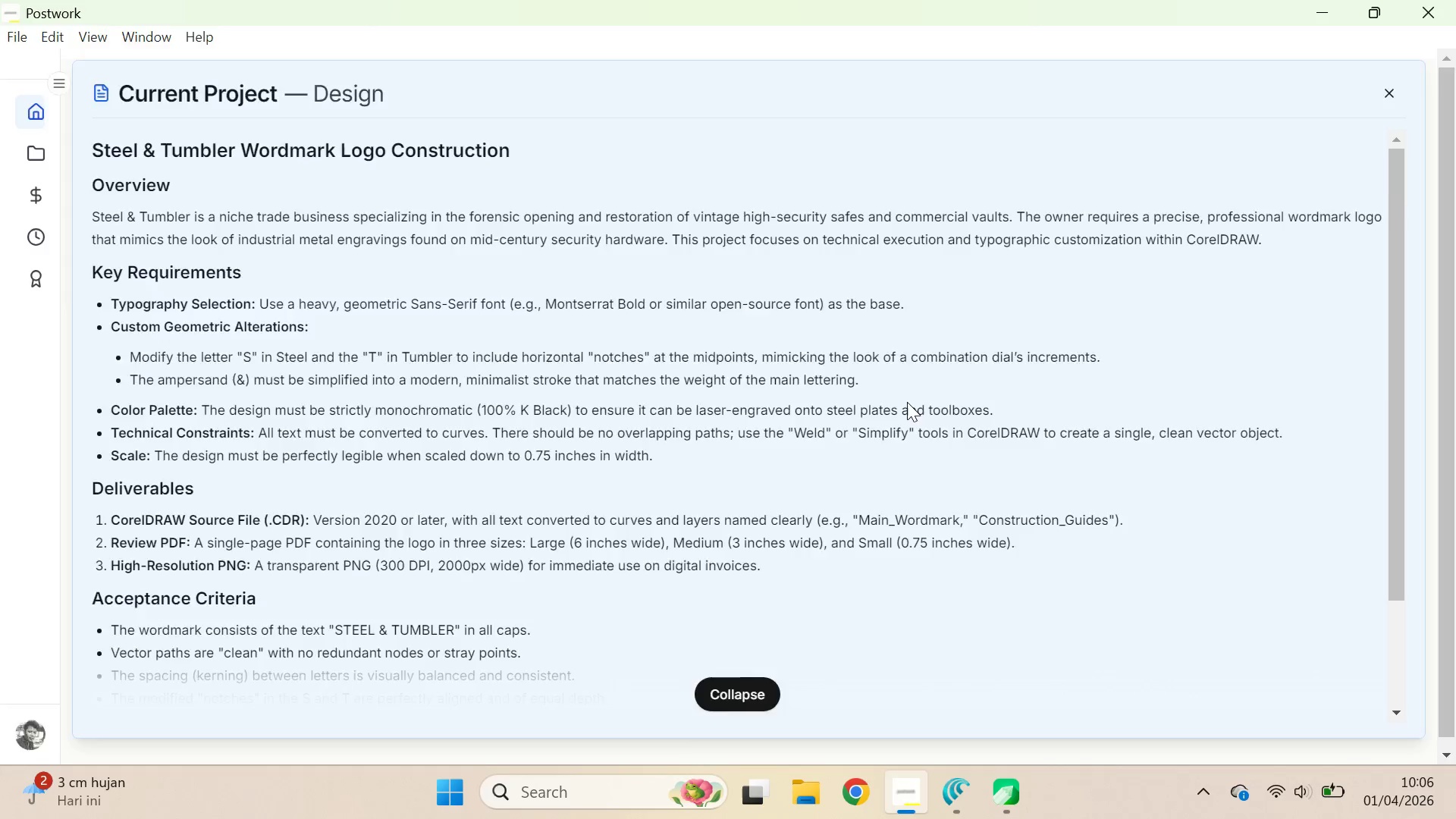 
key(Alt+Tab)
 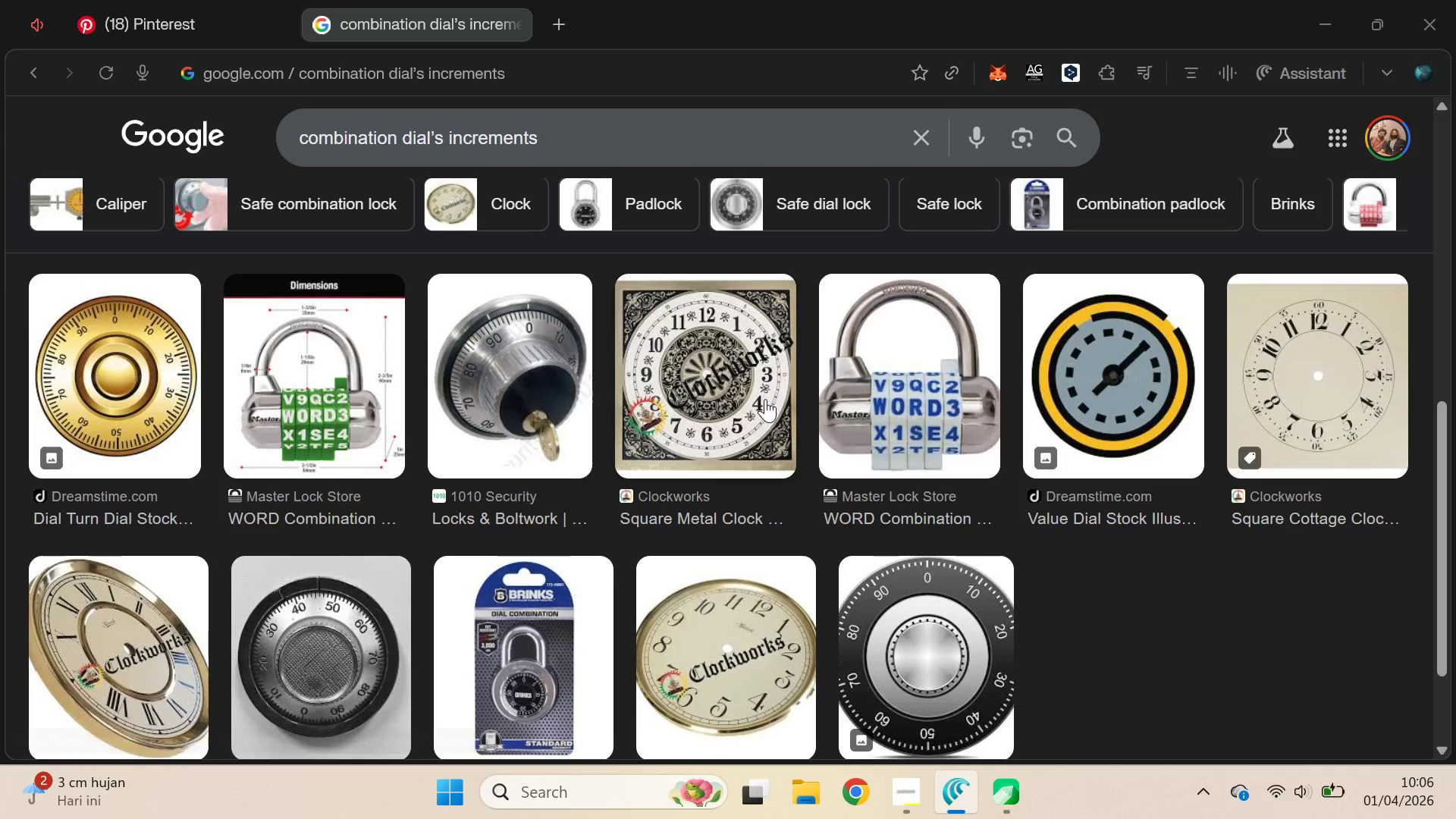 
key(Alt+Tab)
 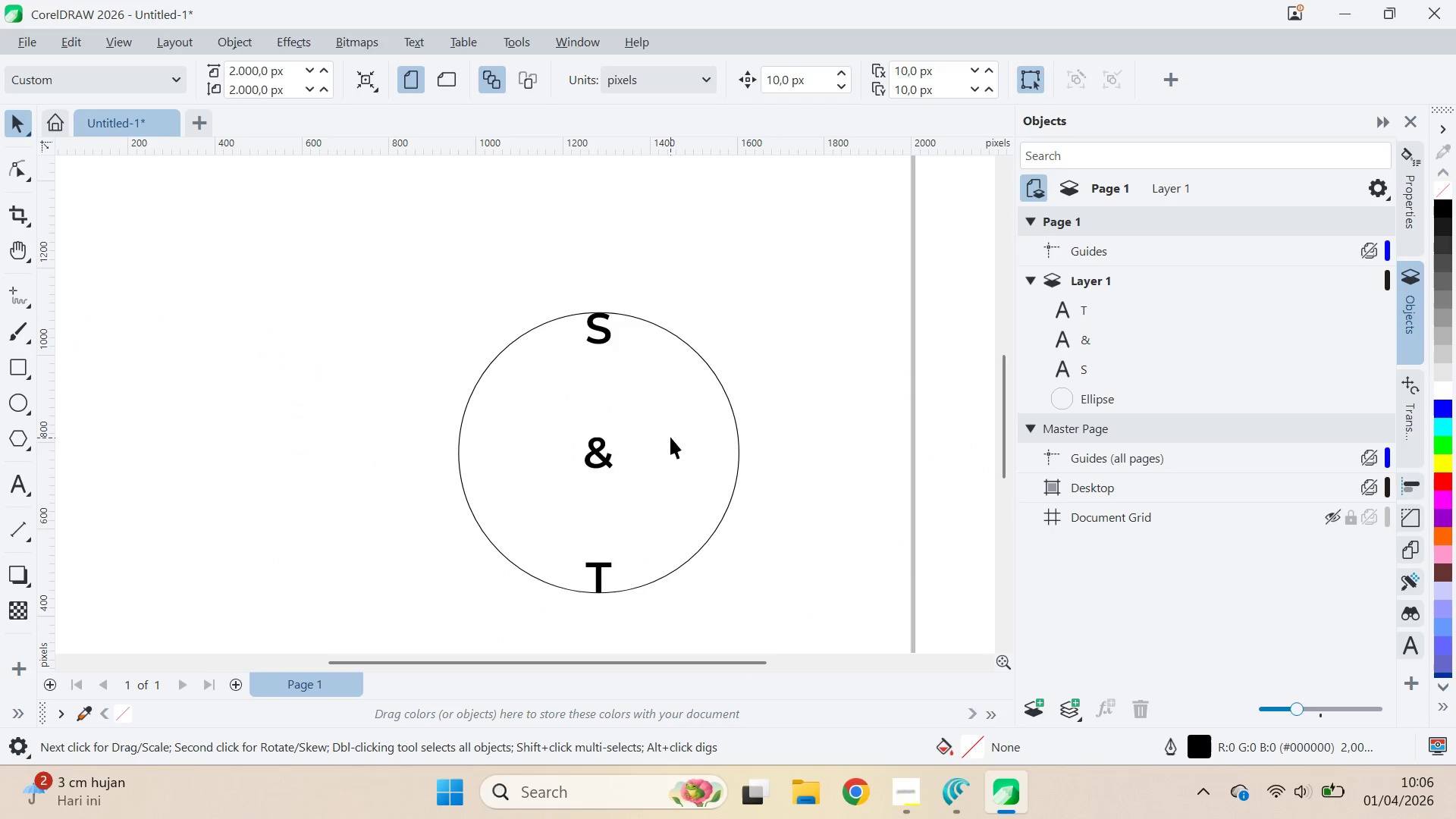 
key(Q)
 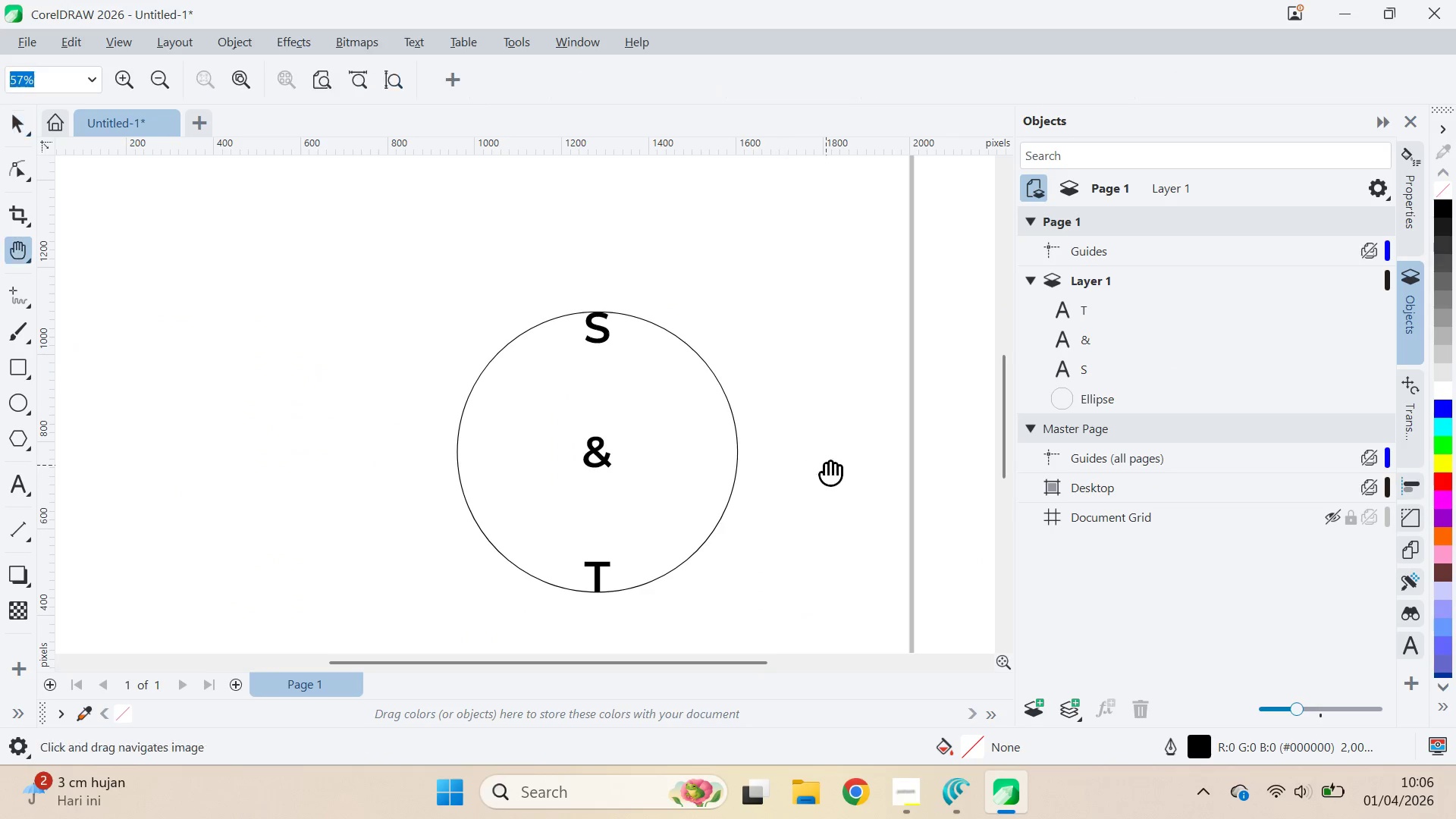 
scroll: coordinate [675, 424], scroll_direction: none, amount: 0.0
 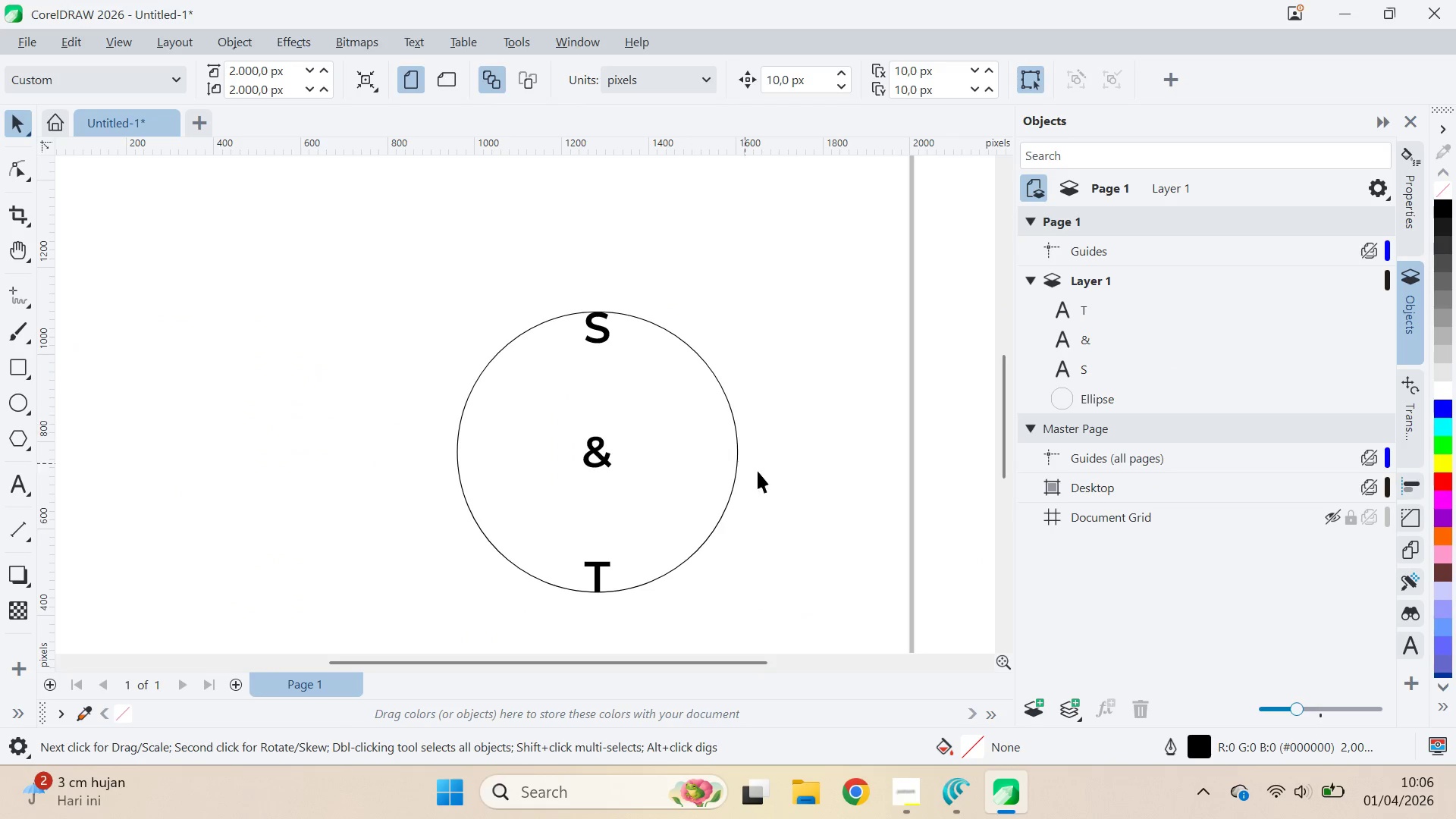 
left_click_drag(start_coordinate=[826, 465], to_coordinate=[375, 357])
 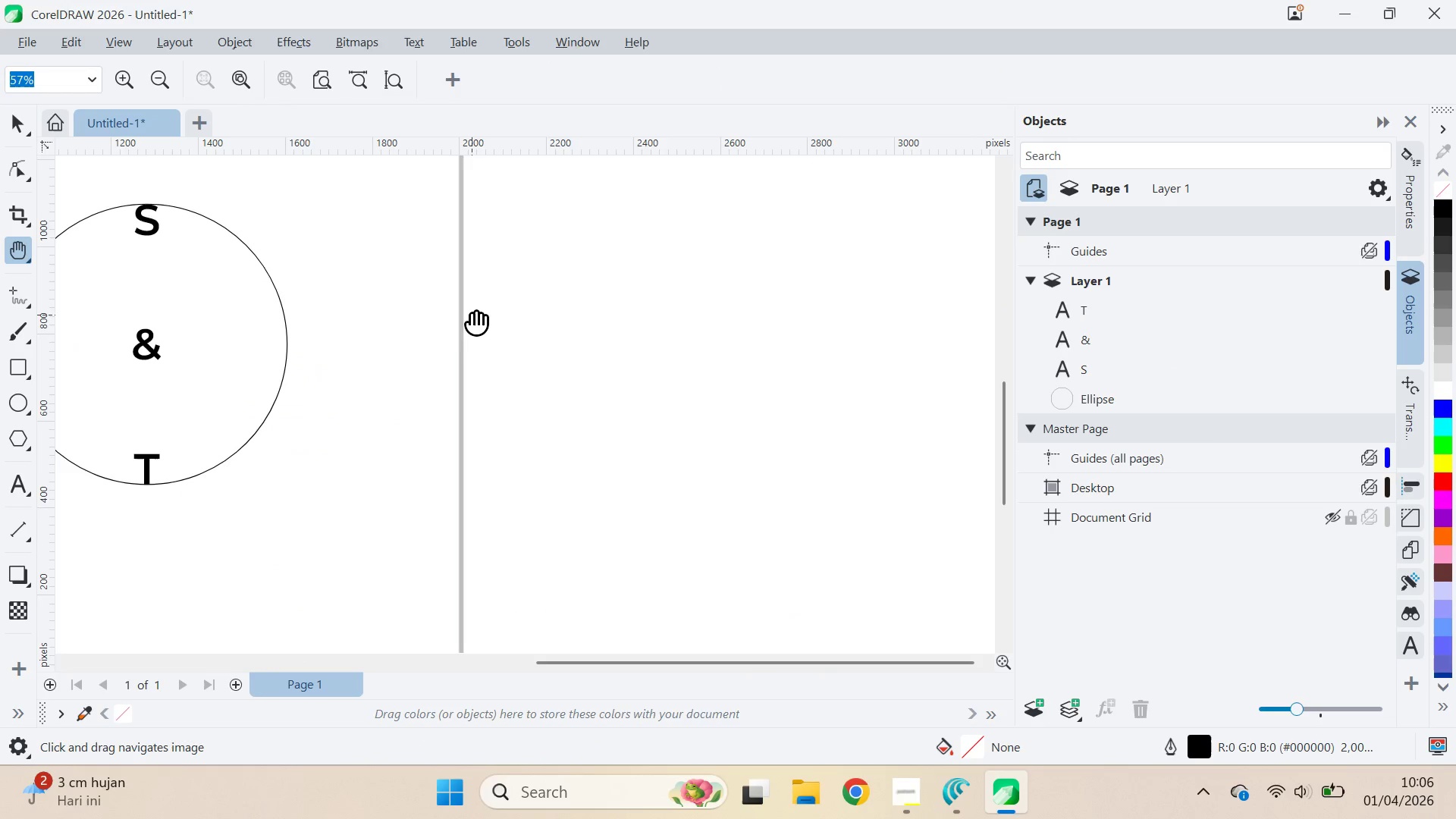 
left_click_drag(start_coordinate=[472, 315], to_coordinate=[460, 353])
 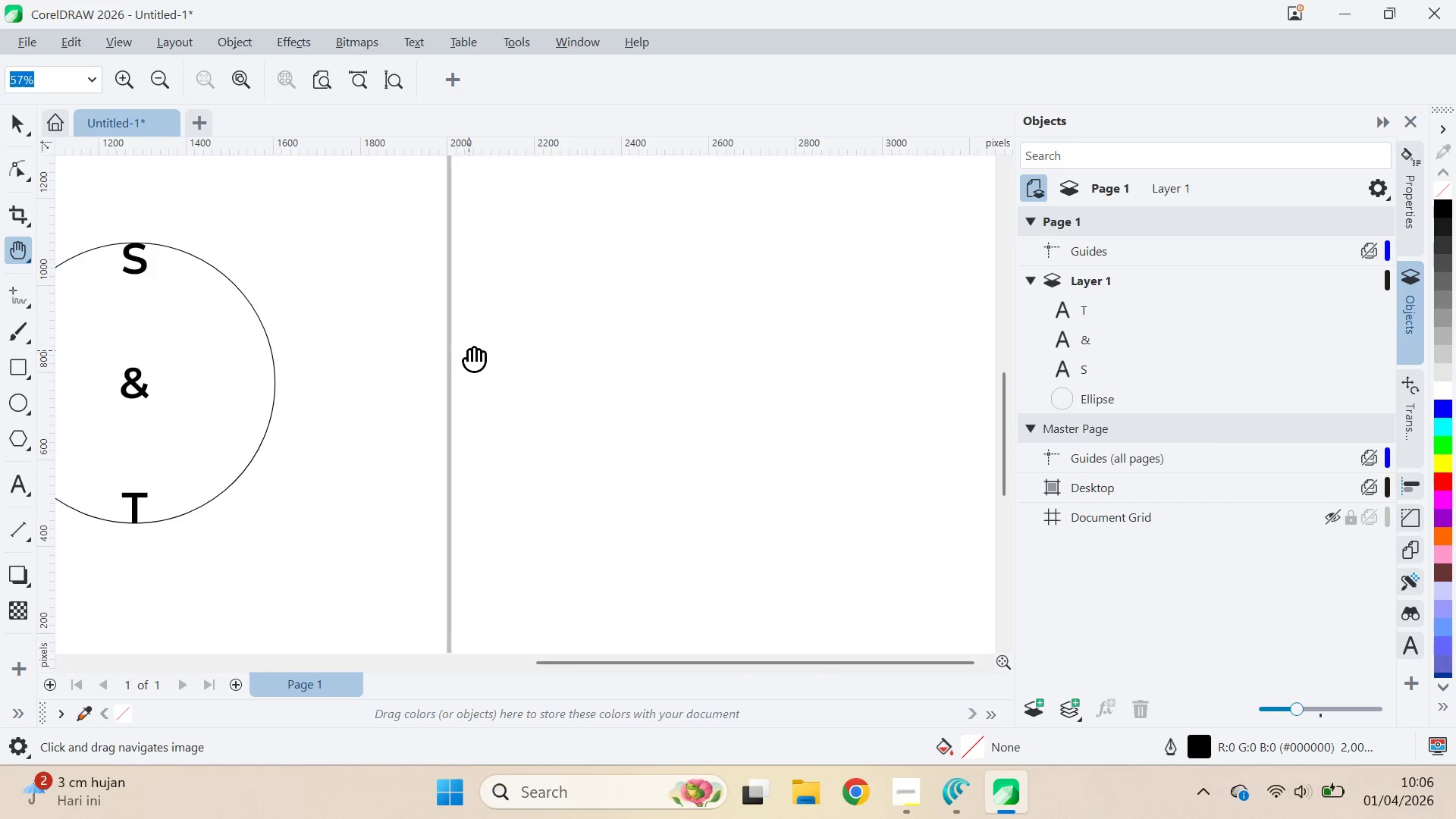 
key(V)
 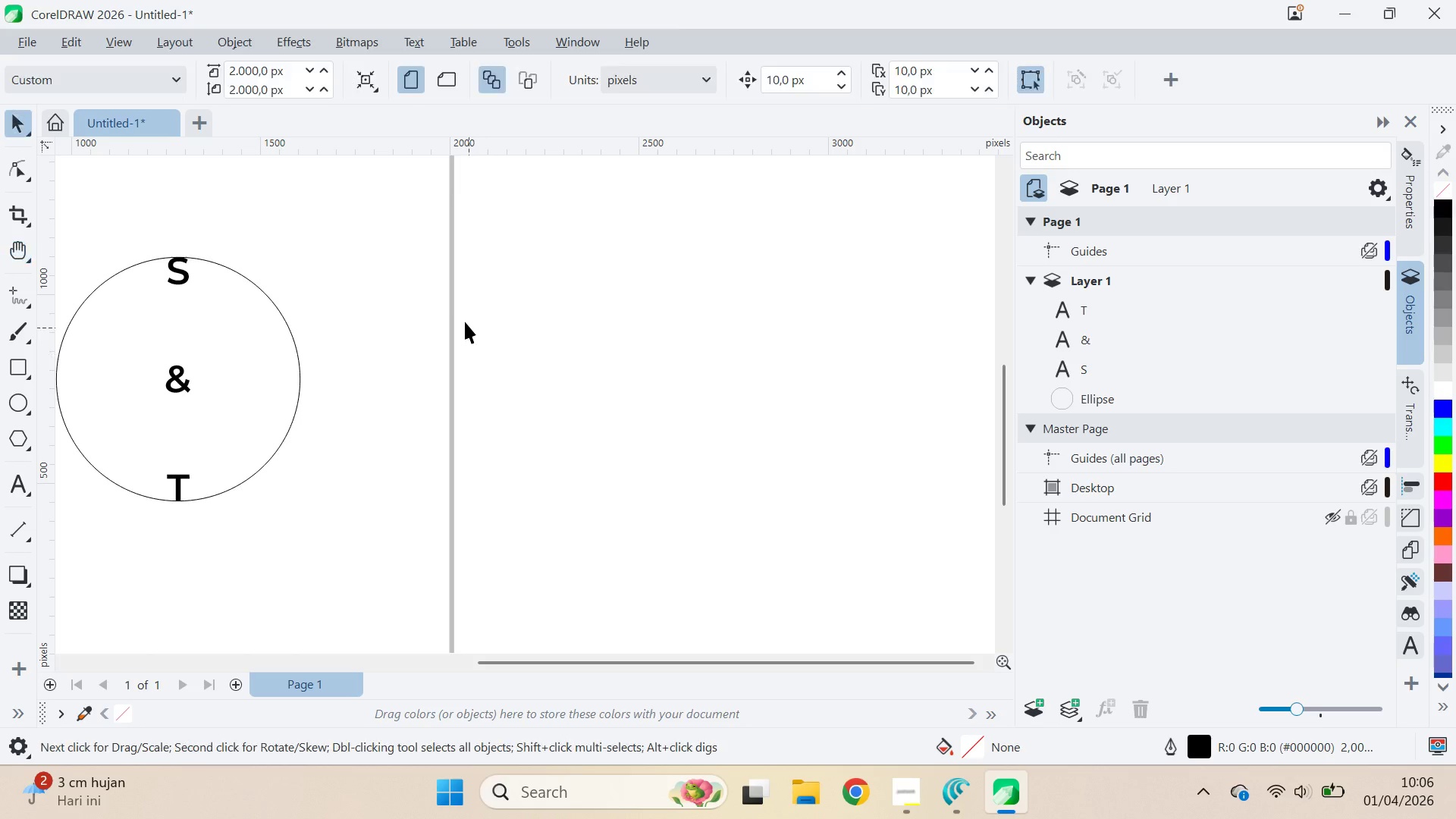 
key(Q)
 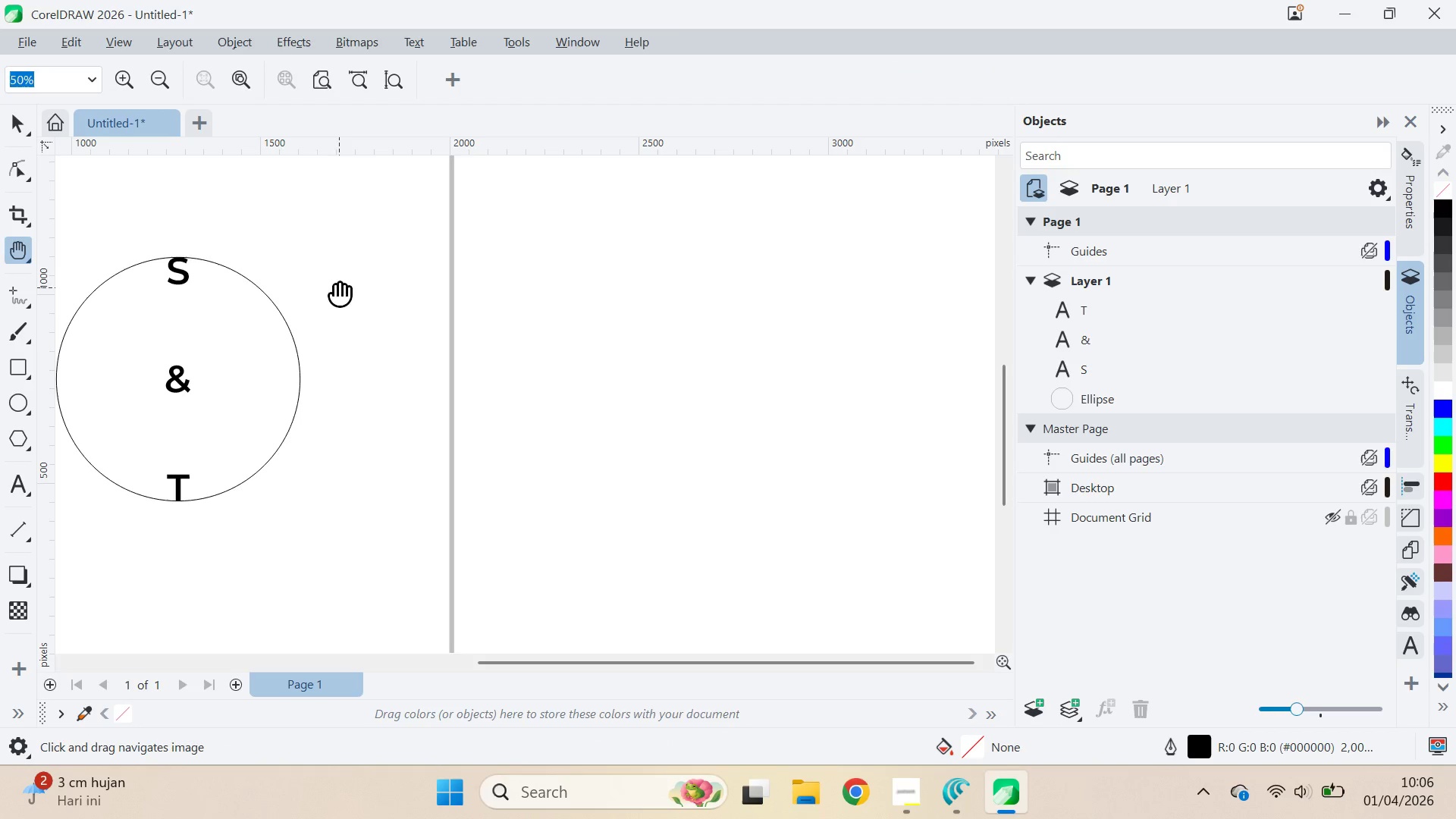 
scroll: coordinate [474, 354], scroll_direction: down, amount: 1.0
 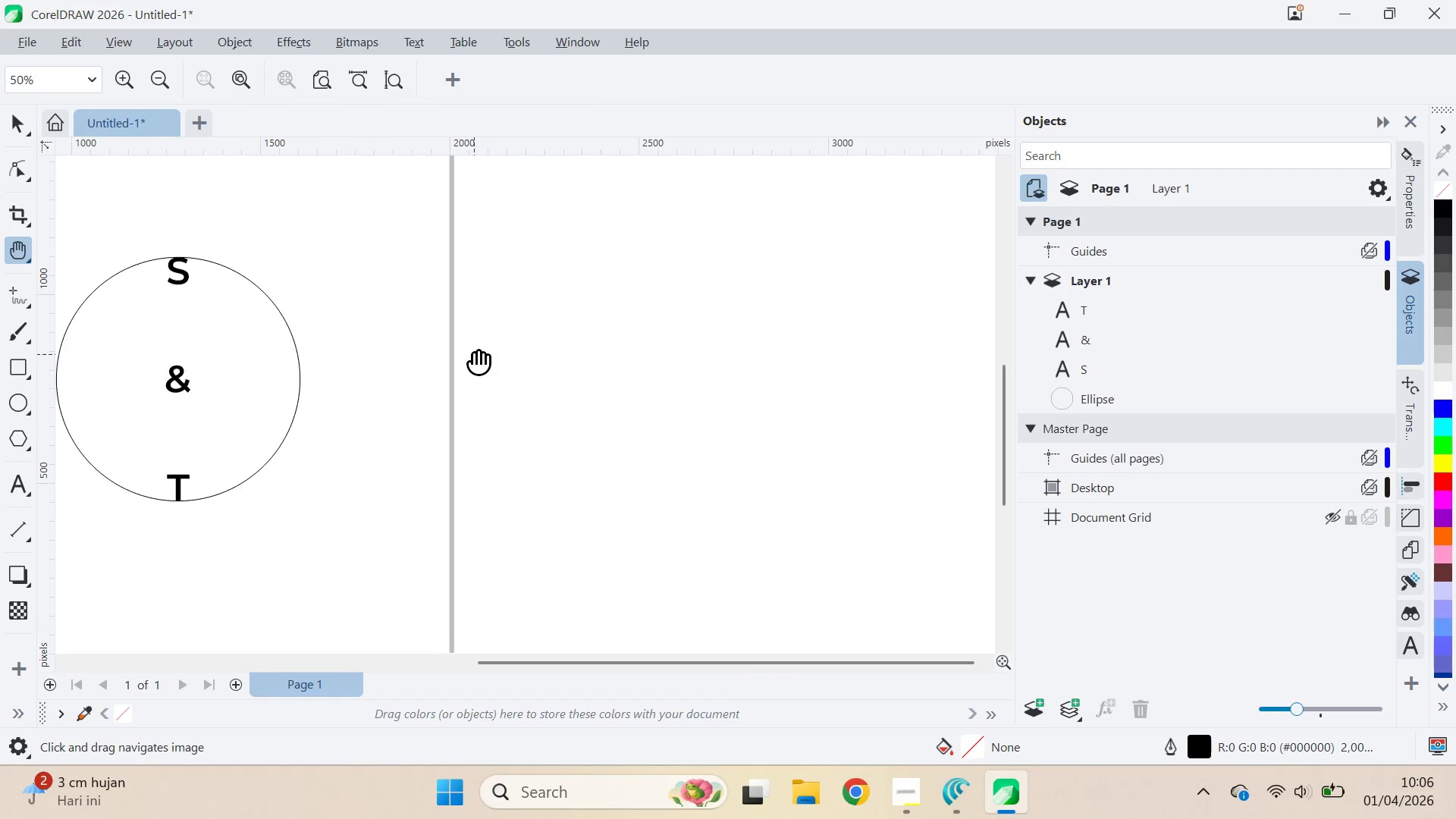 
key(V)
 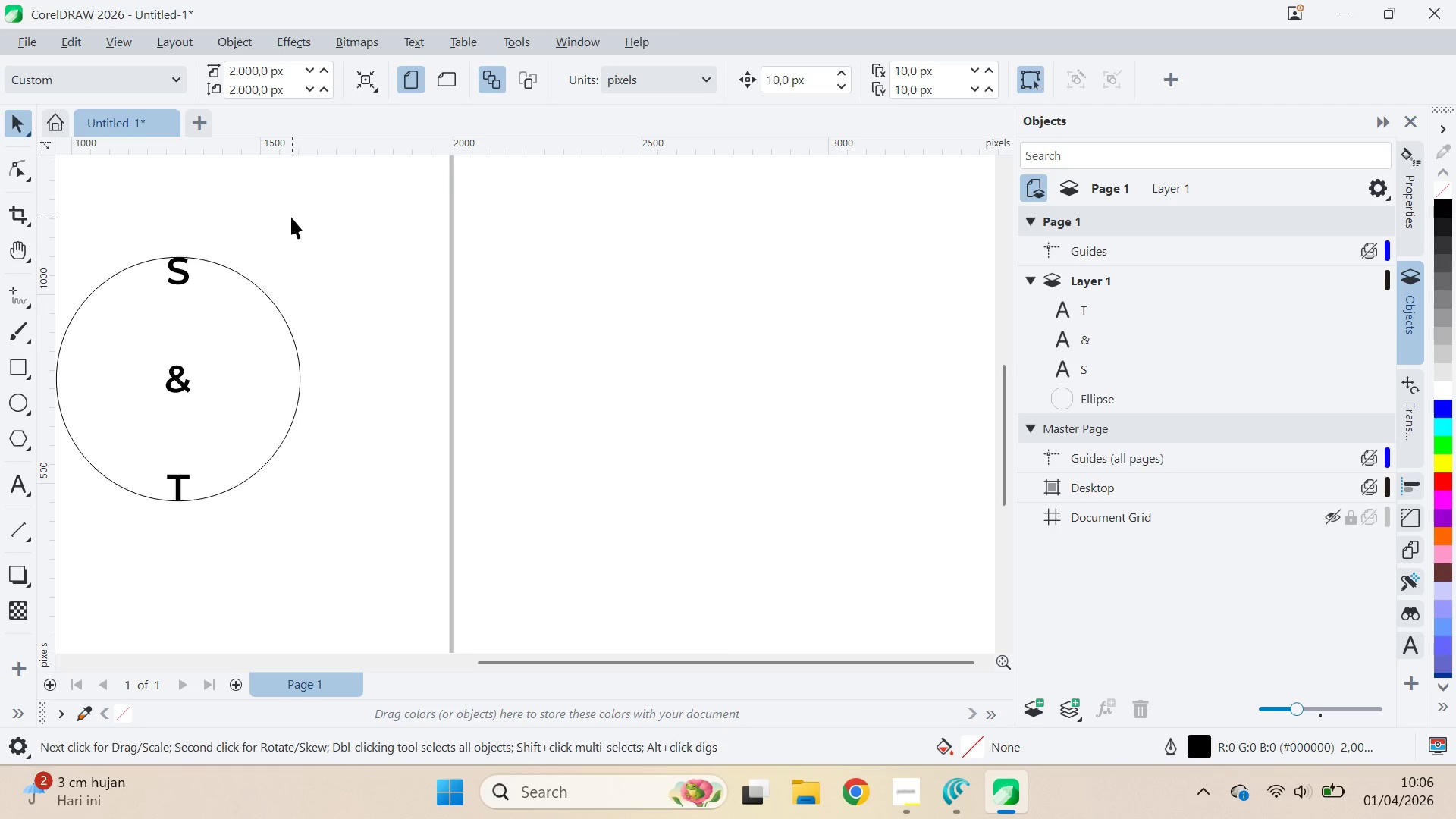 
left_click_drag(start_coordinate=[284, 209], to_coordinate=[386, 366])
 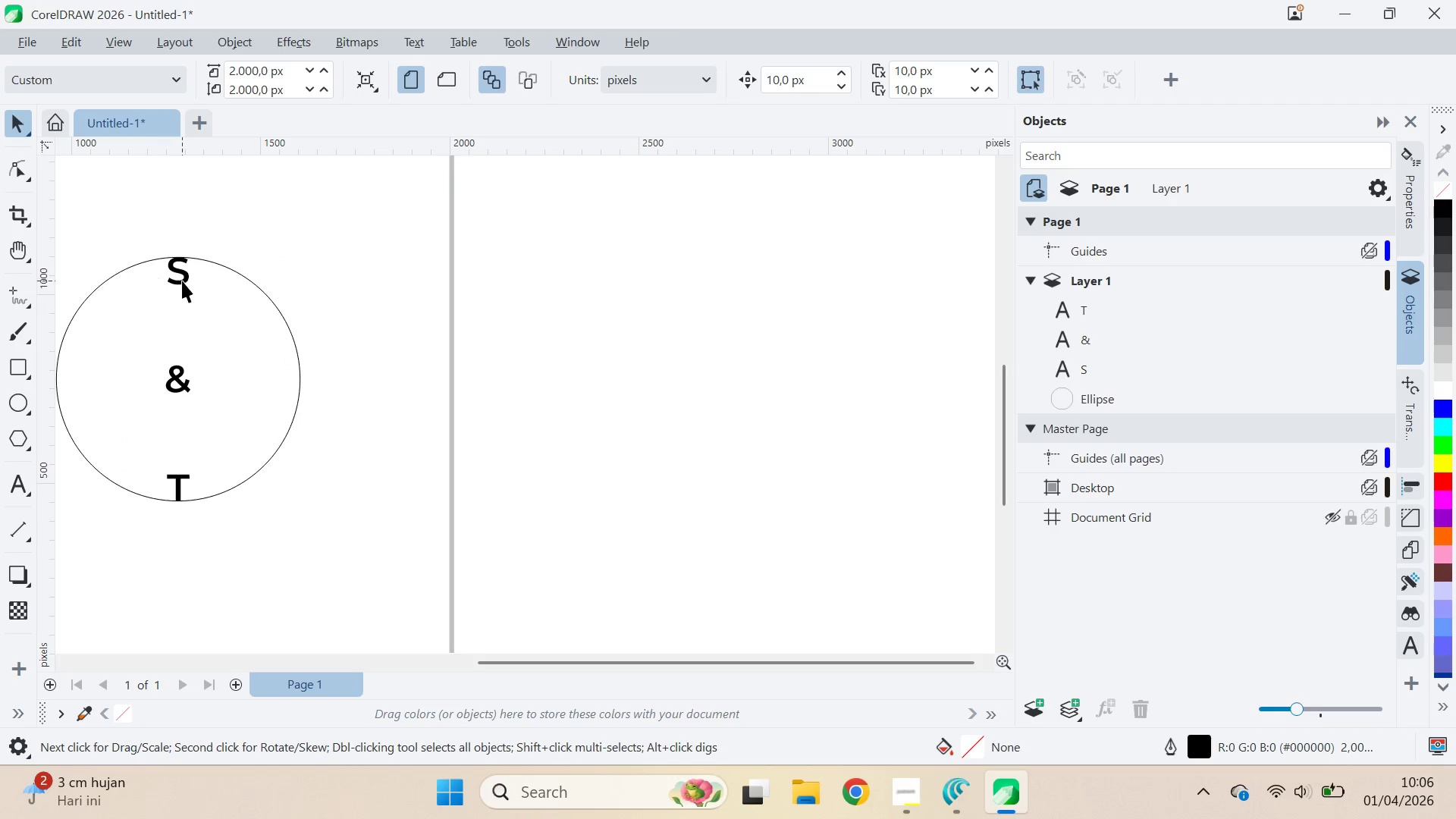 
left_click([182, 281])
 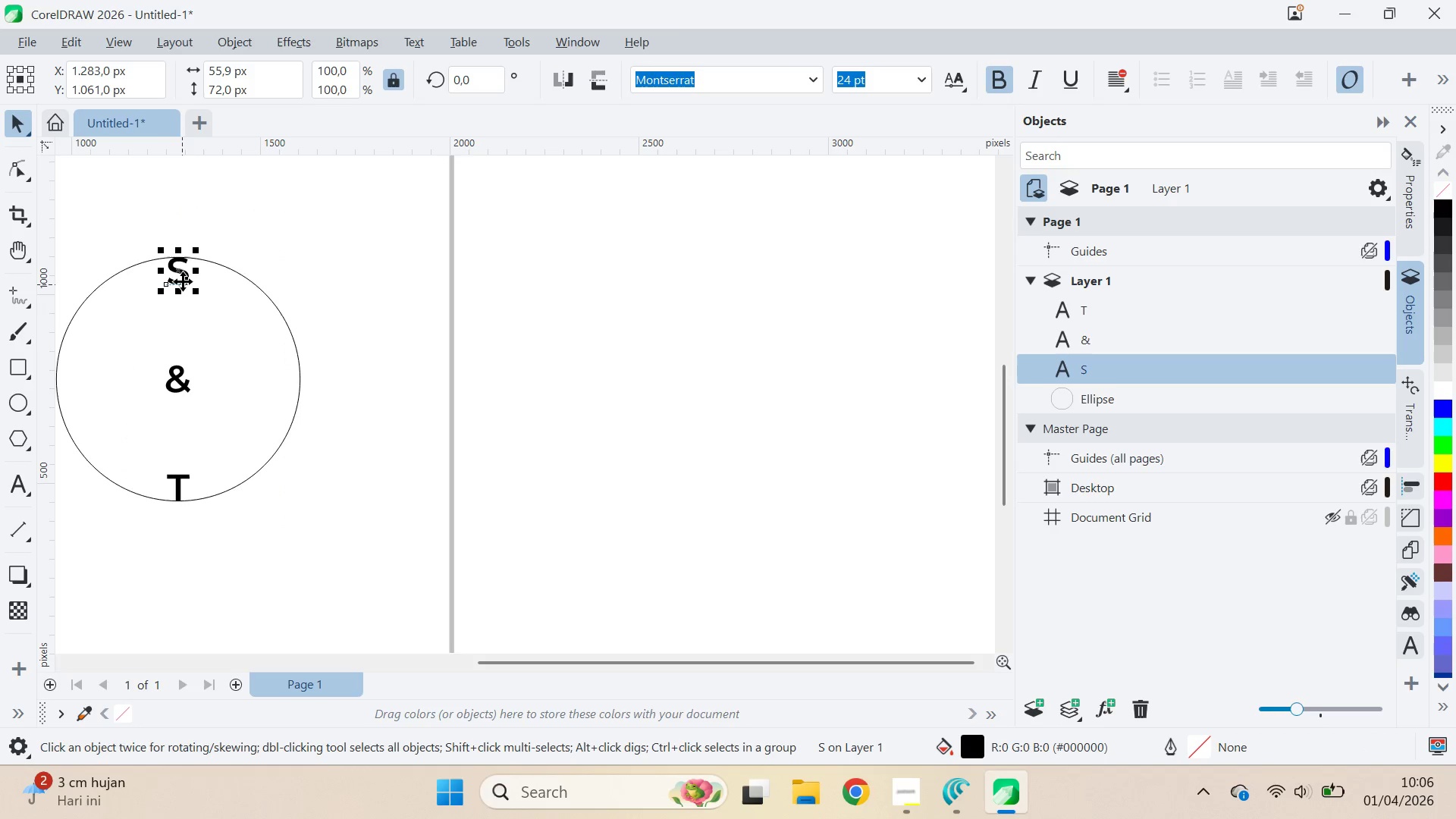 
key(Shift+ShiftLeft)
 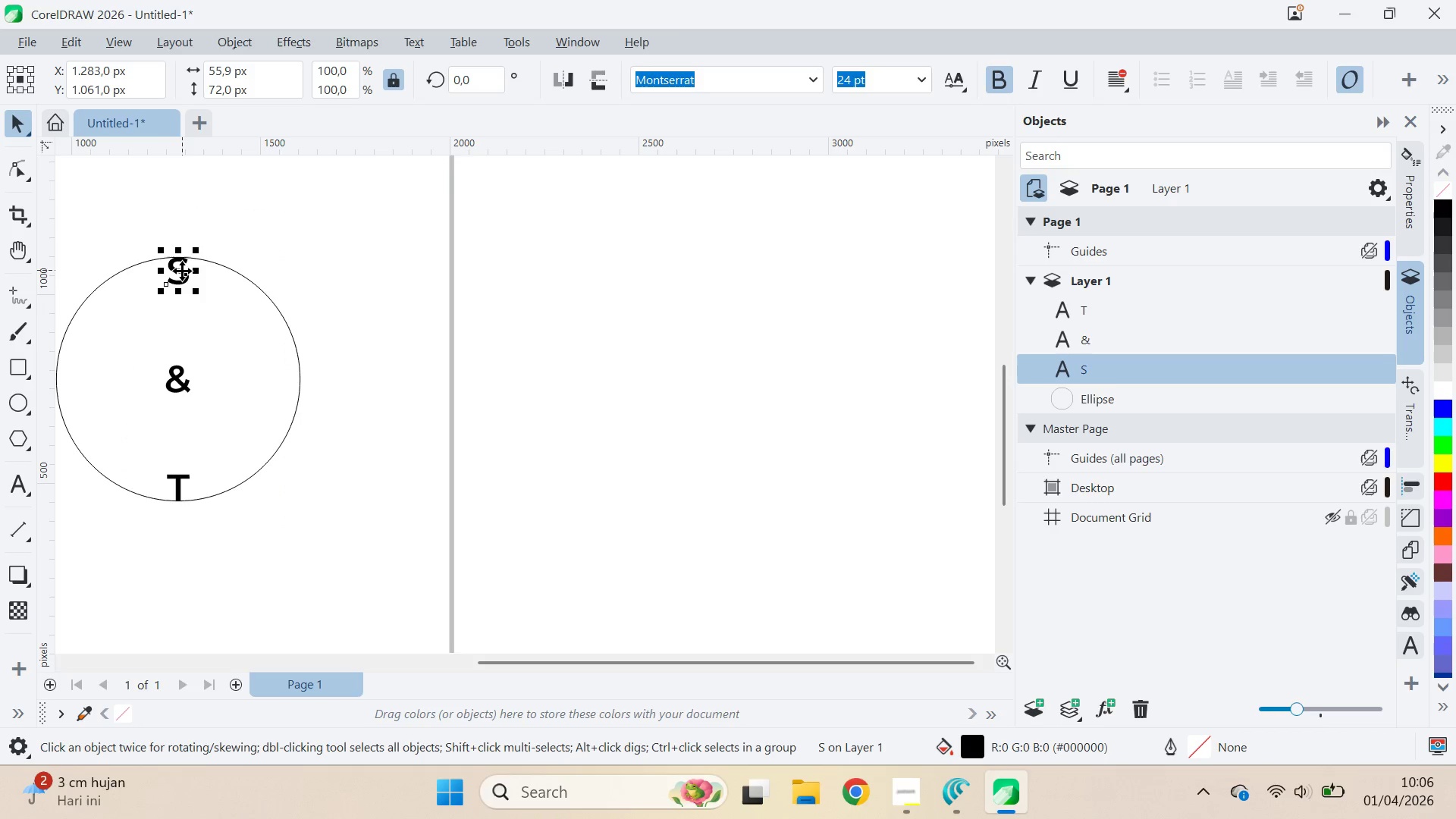 
left_click_drag(start_coordinate=[182, 271], to_coordinate=[634, 316])
 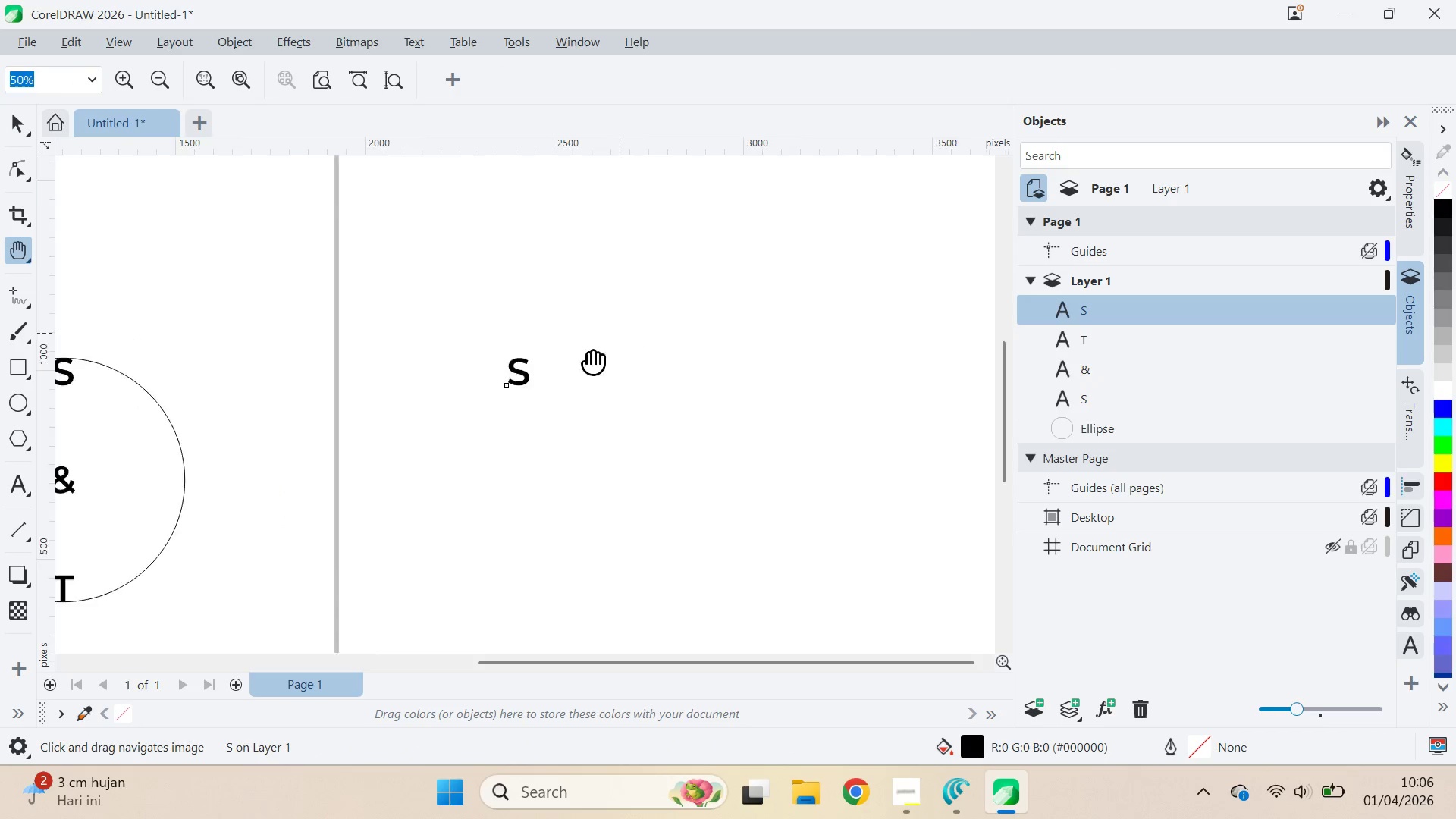 
hold_key(key=ShiftLeft, duration=0.66)
right_click([655, 324])
 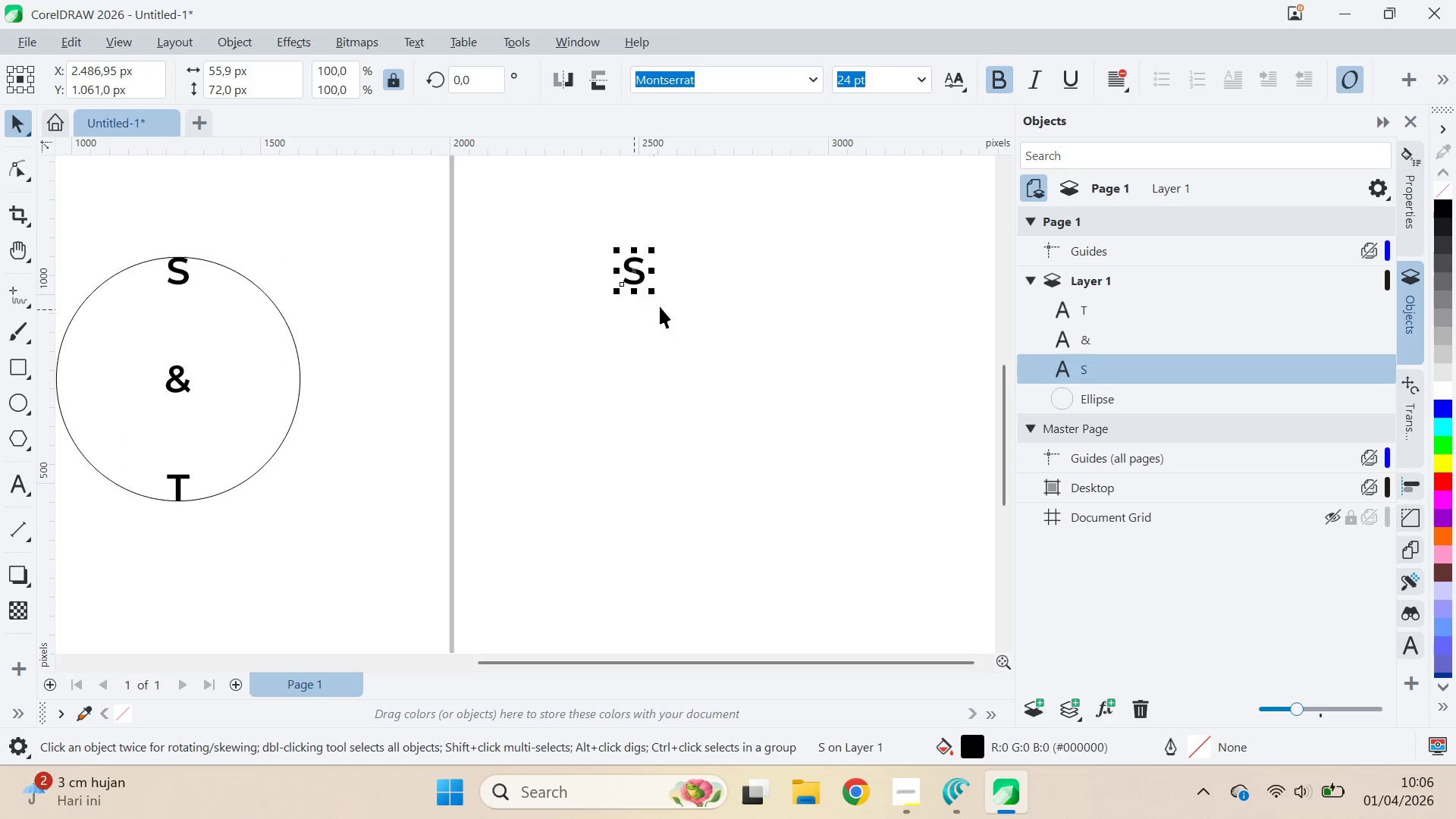 
type(qv)
 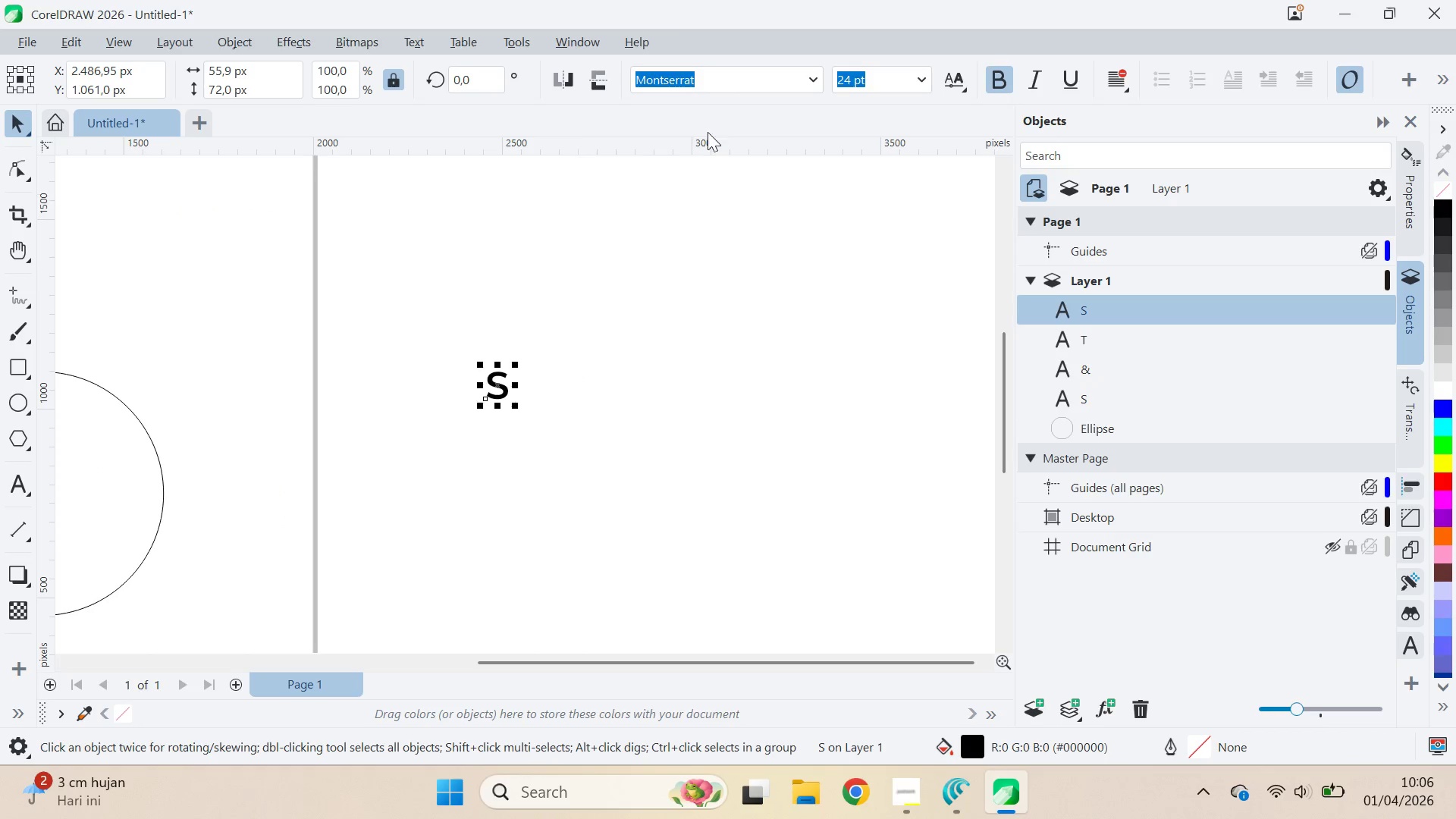 
left_click_drag(start_coordinate=[711, 249], to_coordinate=[575, 363])
 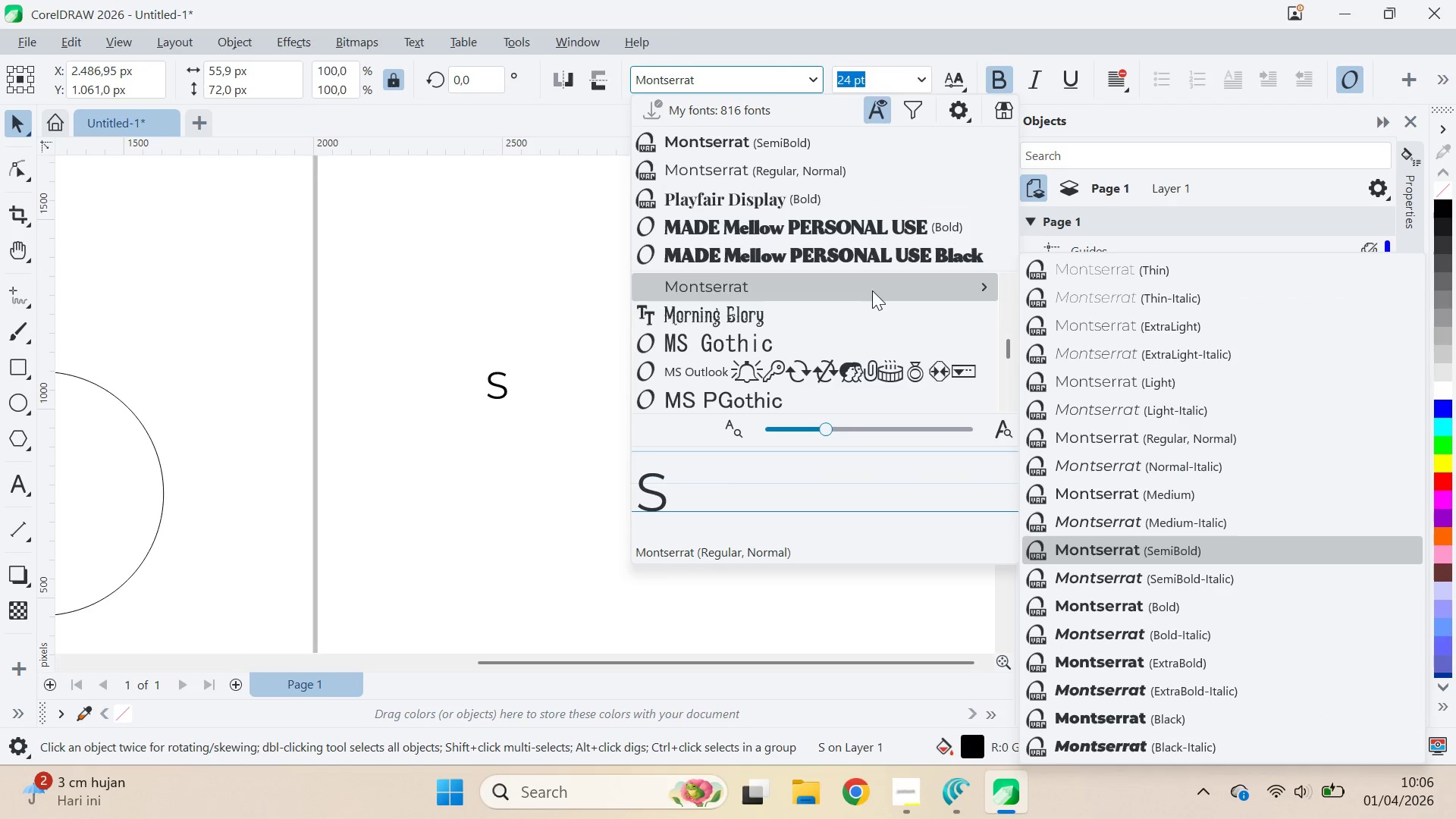 
left_click([1187, 382])
 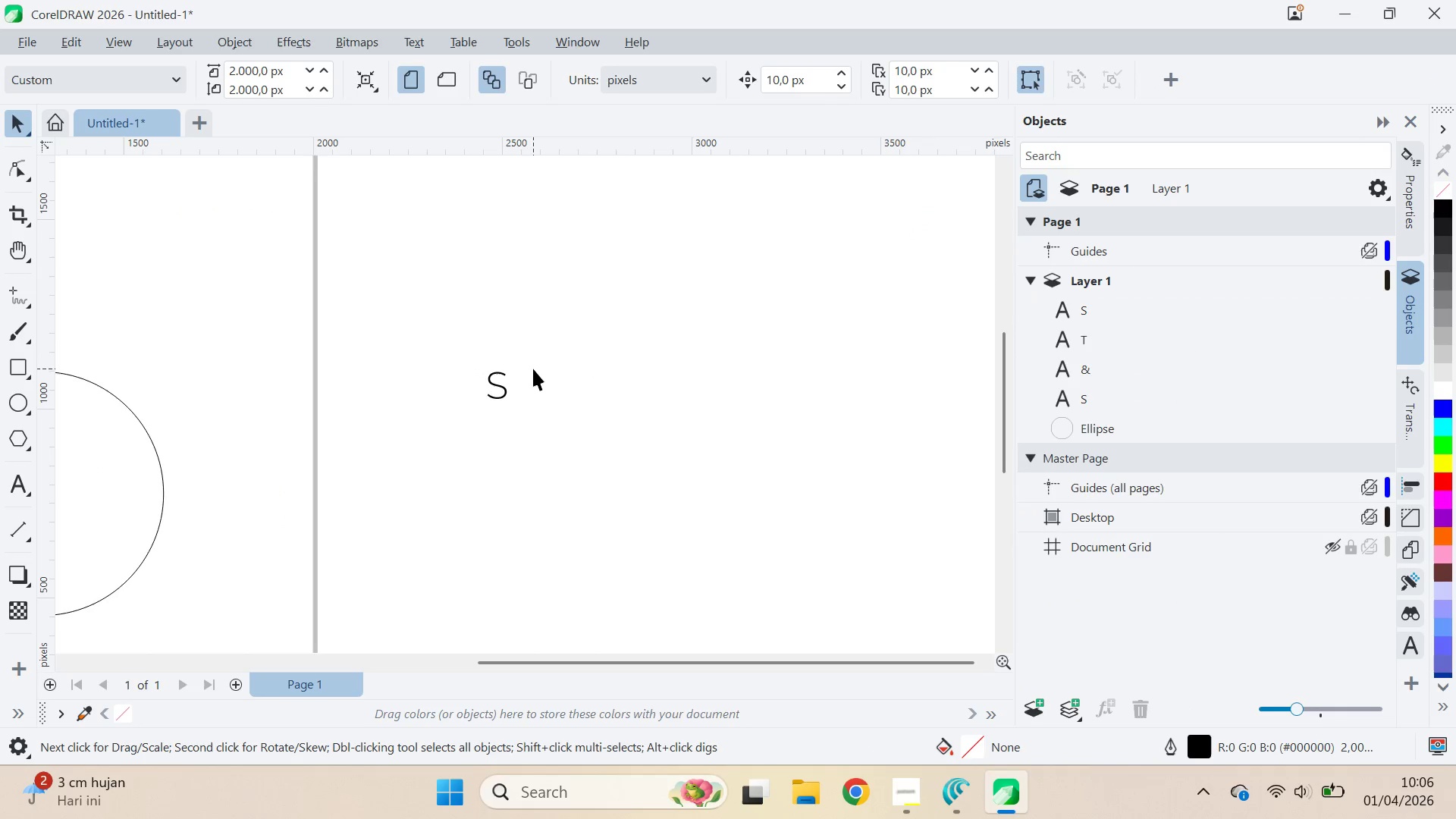 
left_click([489, 385])